 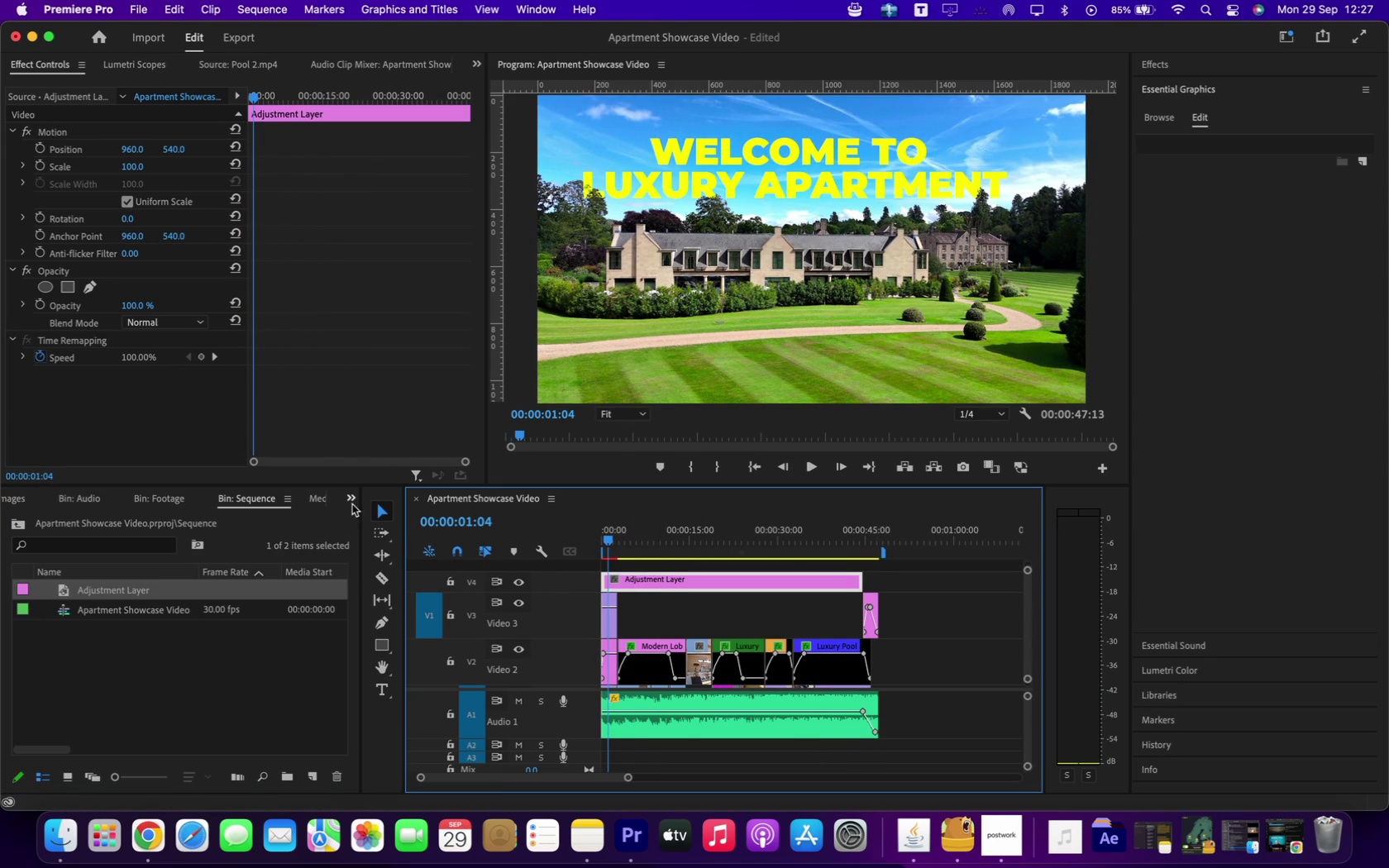 
left_click([1153, 64])
 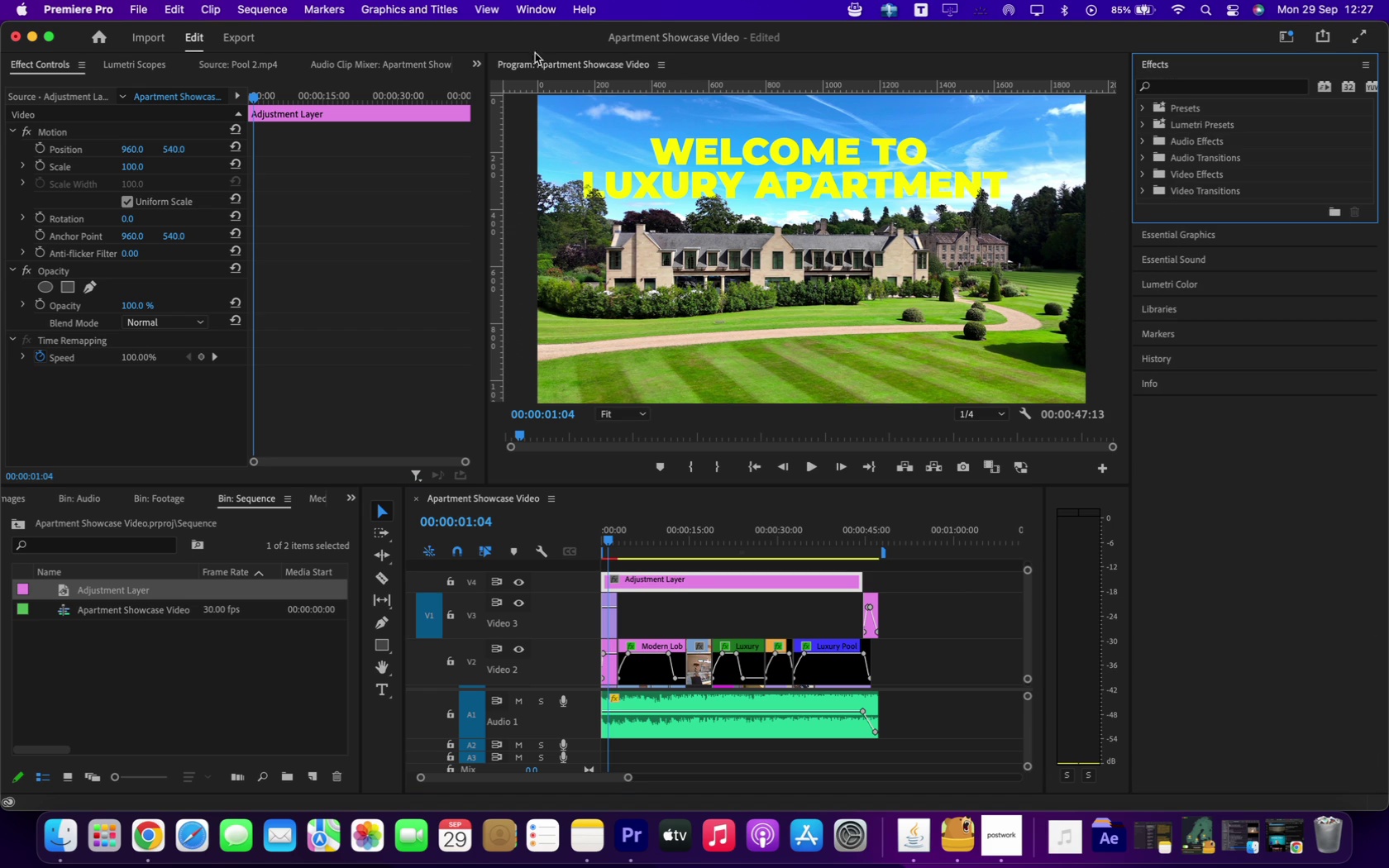 
left_click([542, 12])
 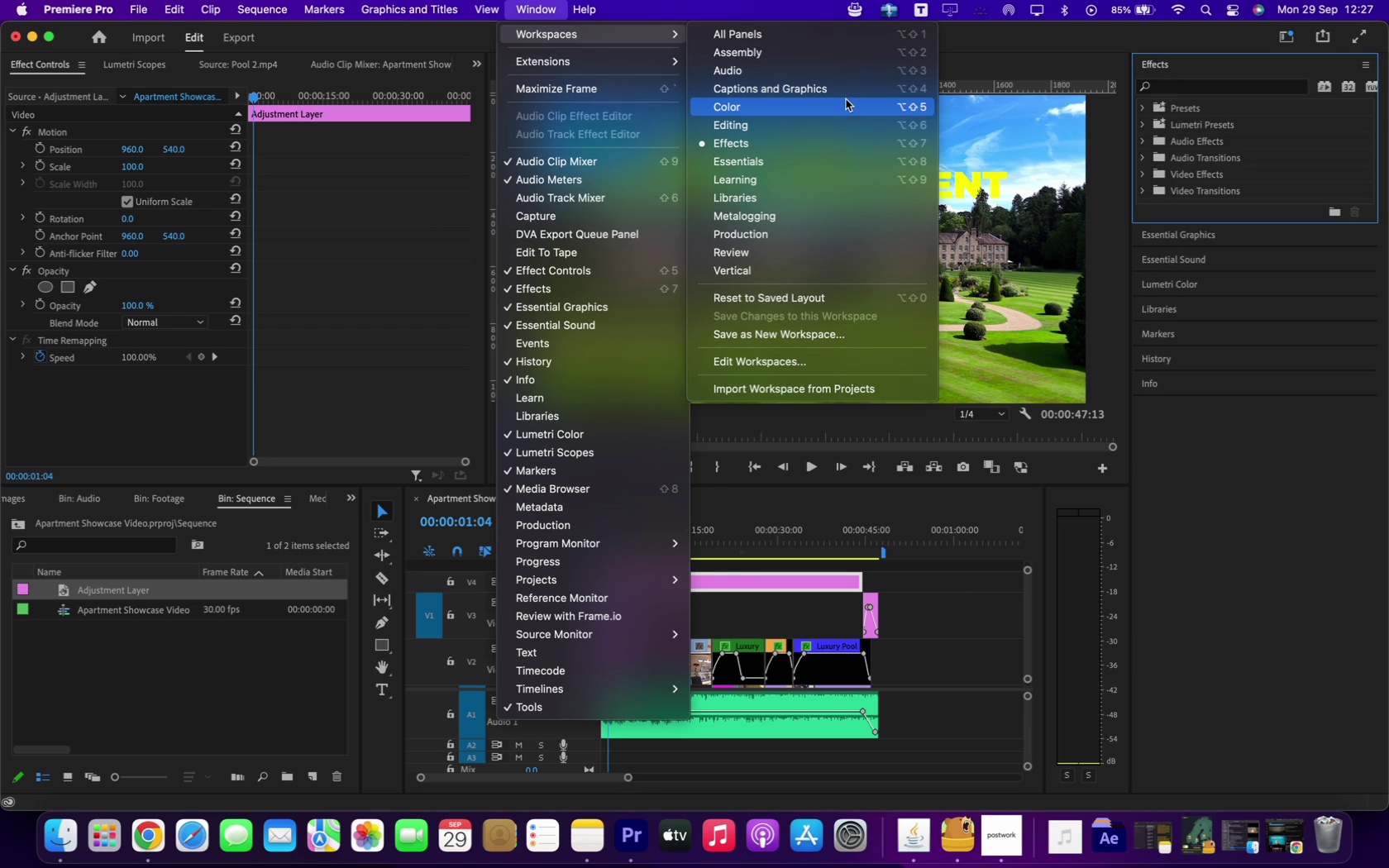 
left_click([846, 99])
 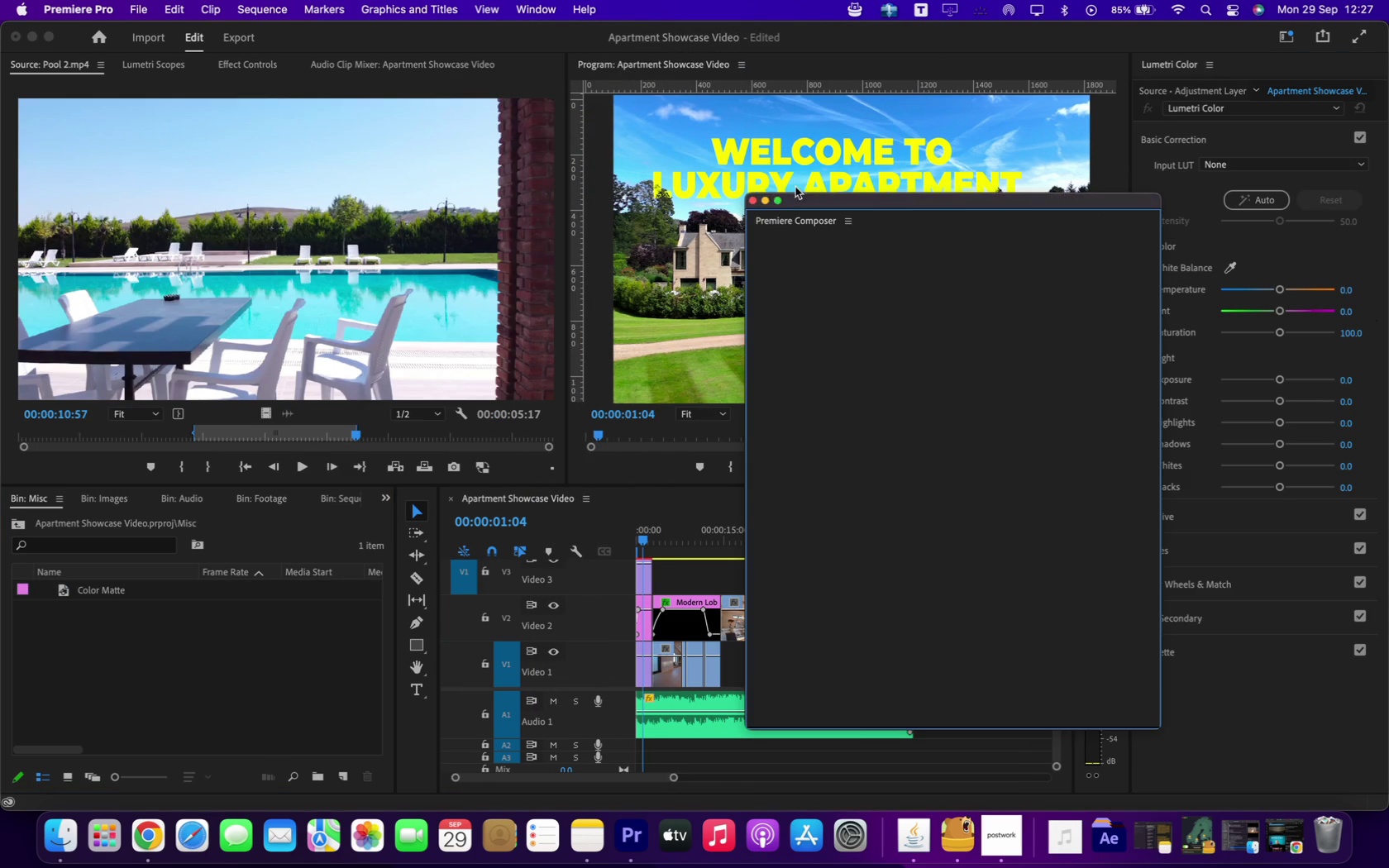 
left_click([755, 200])
 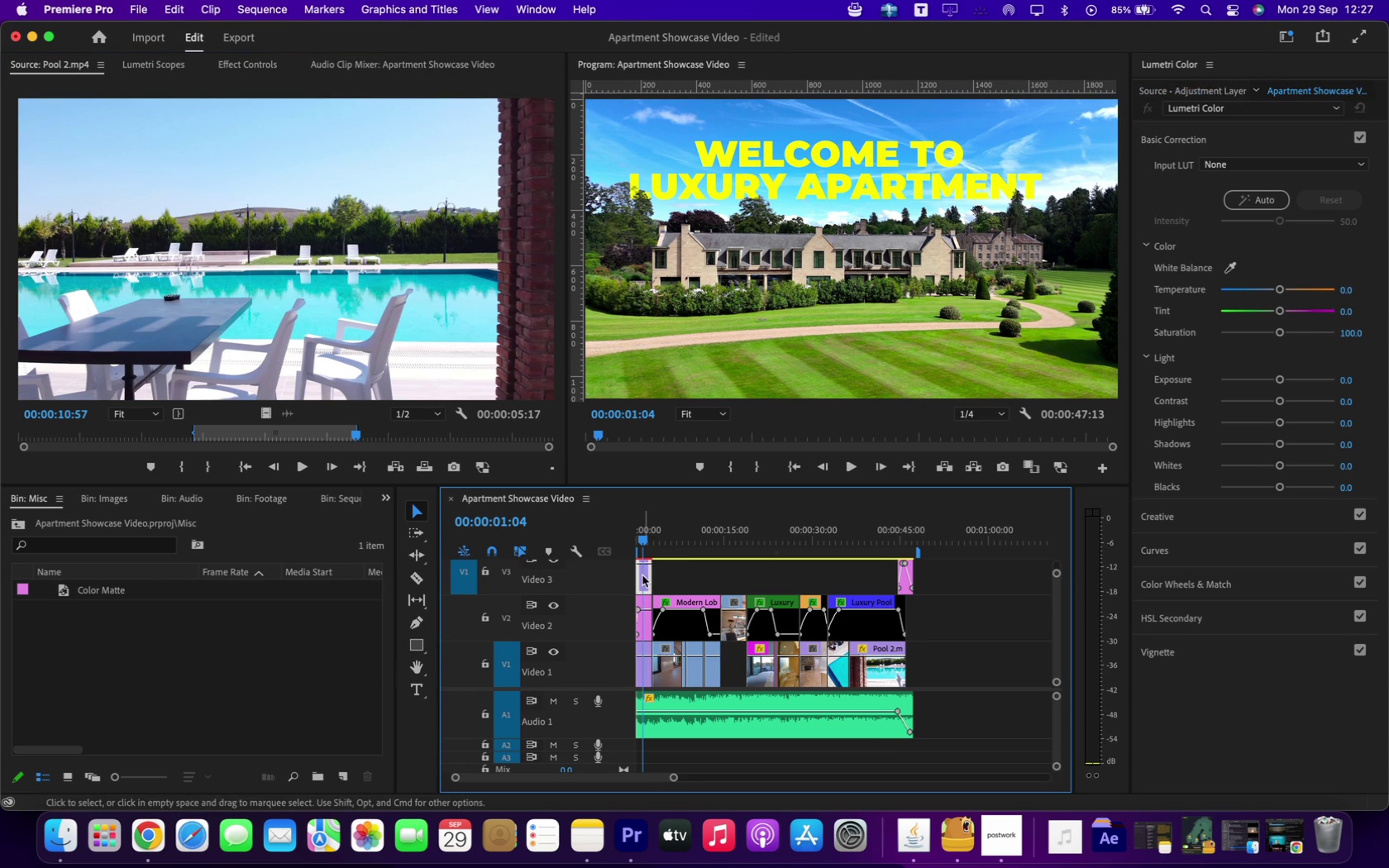 
scroll: coordinate [666, 575], scroll_direction: up, amount: 4.0
 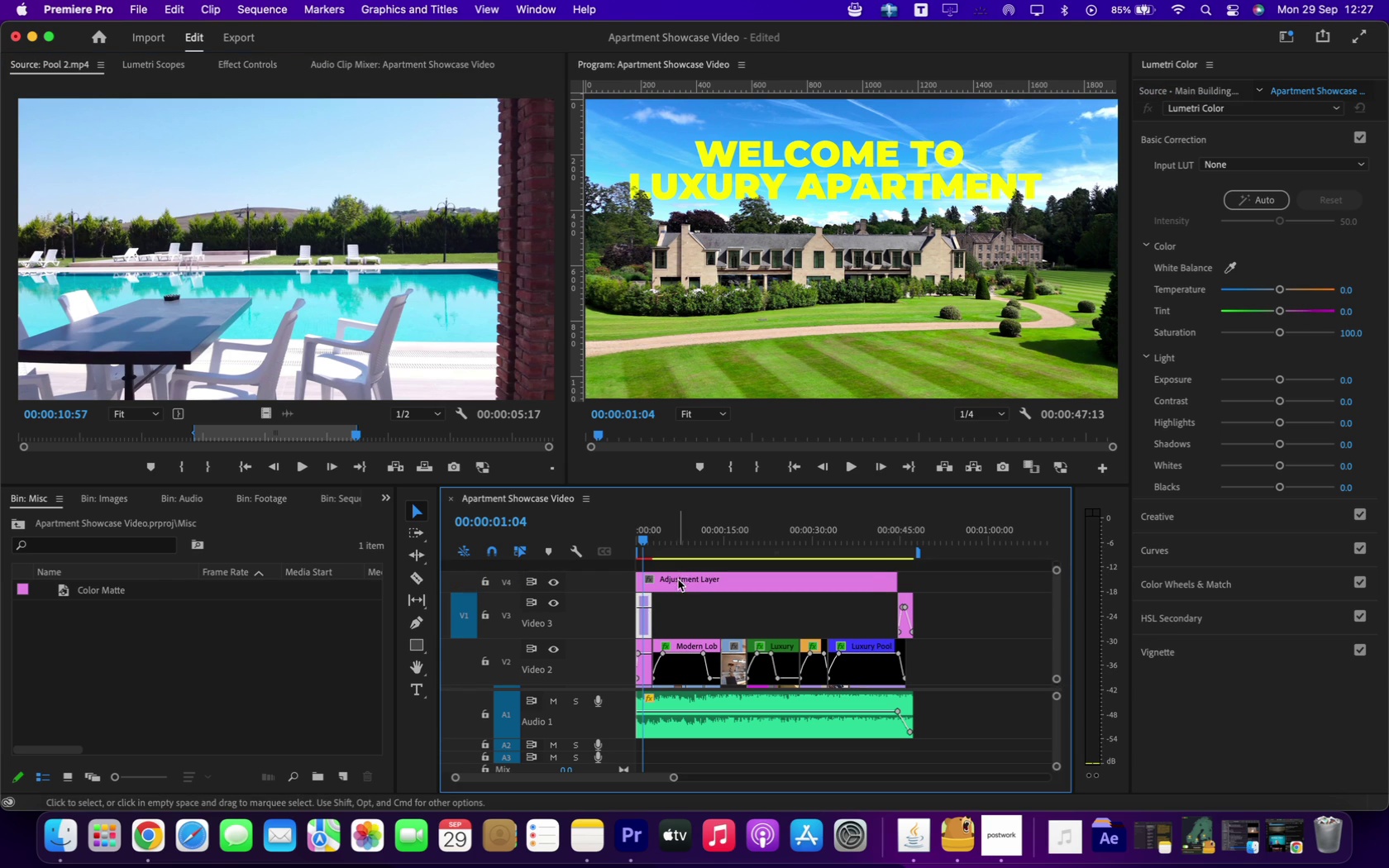 
left_click([678, 579])